 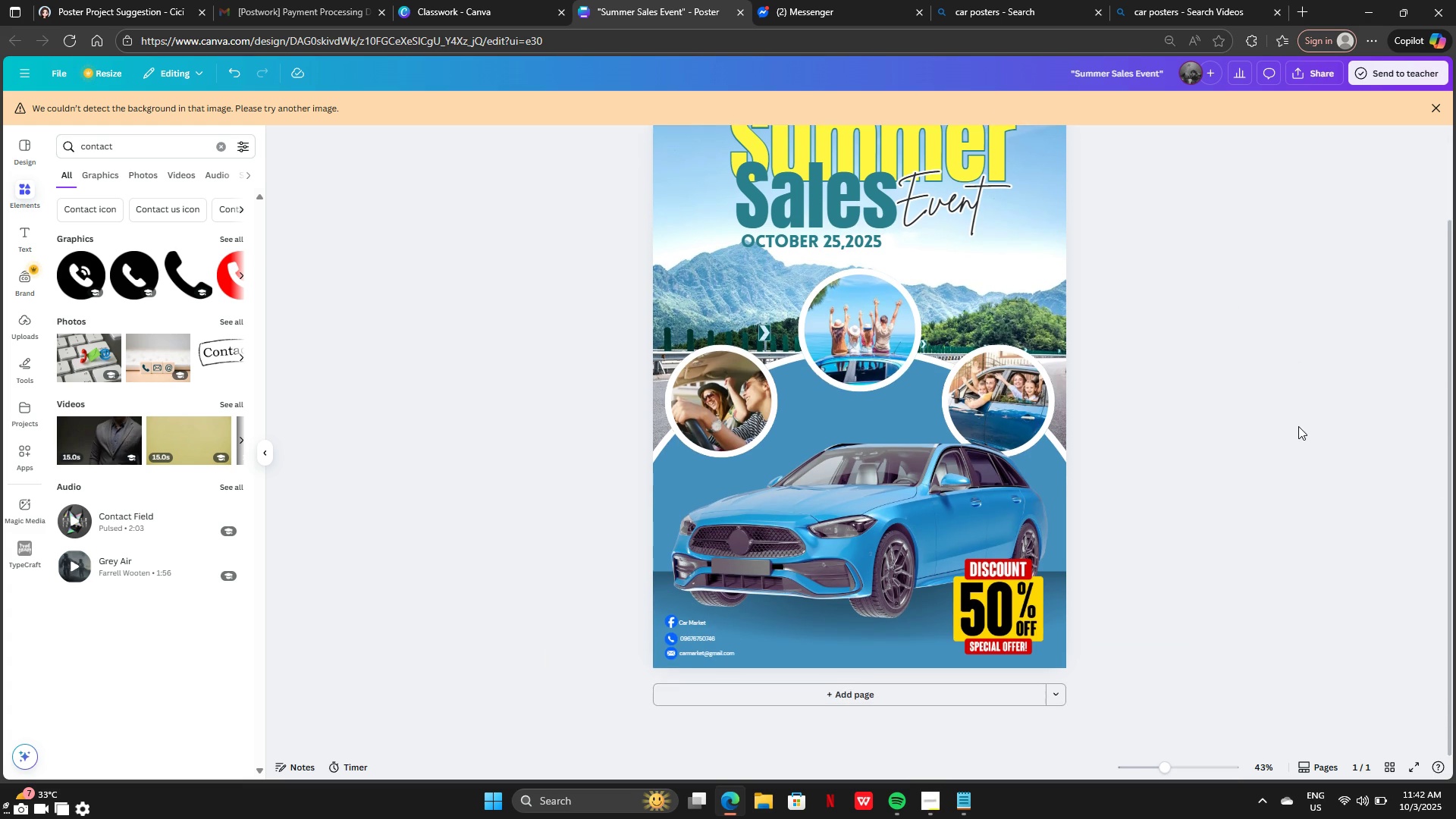 
scroll: coordinate [1290, 391], scroll_direction: up, amount: 1.0
 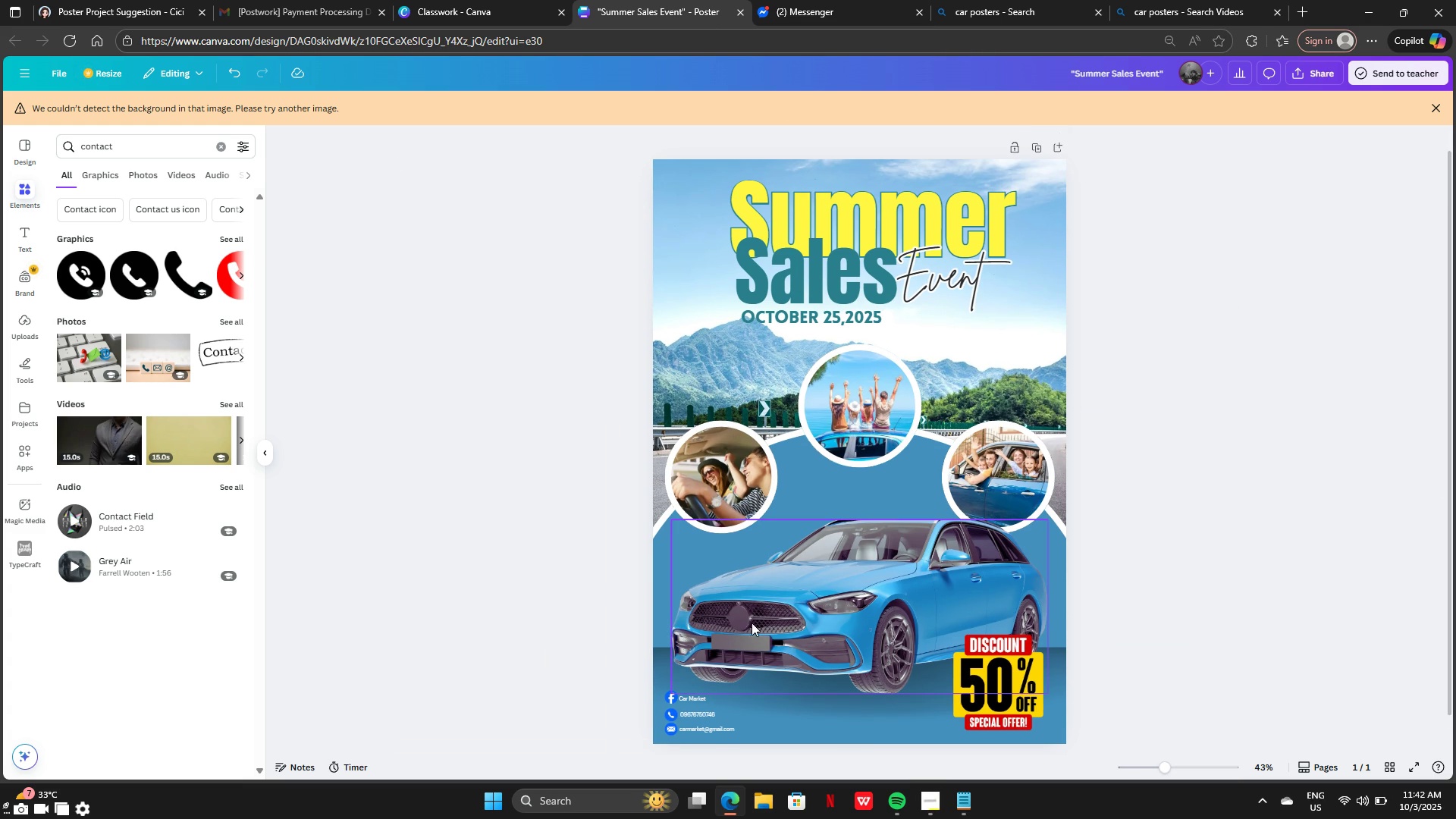 
wait(9.13)
 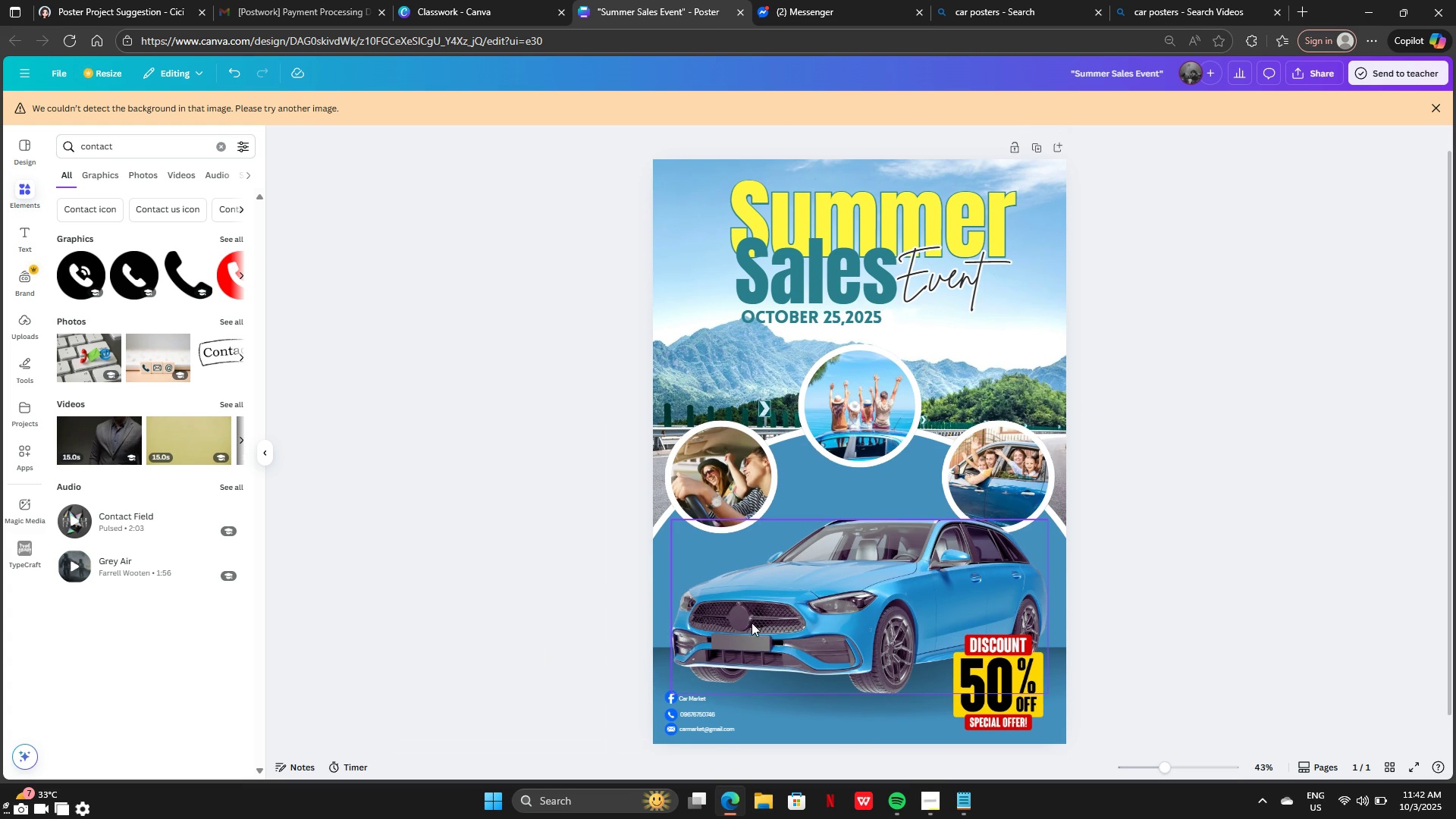 
left_click([77, 5])
 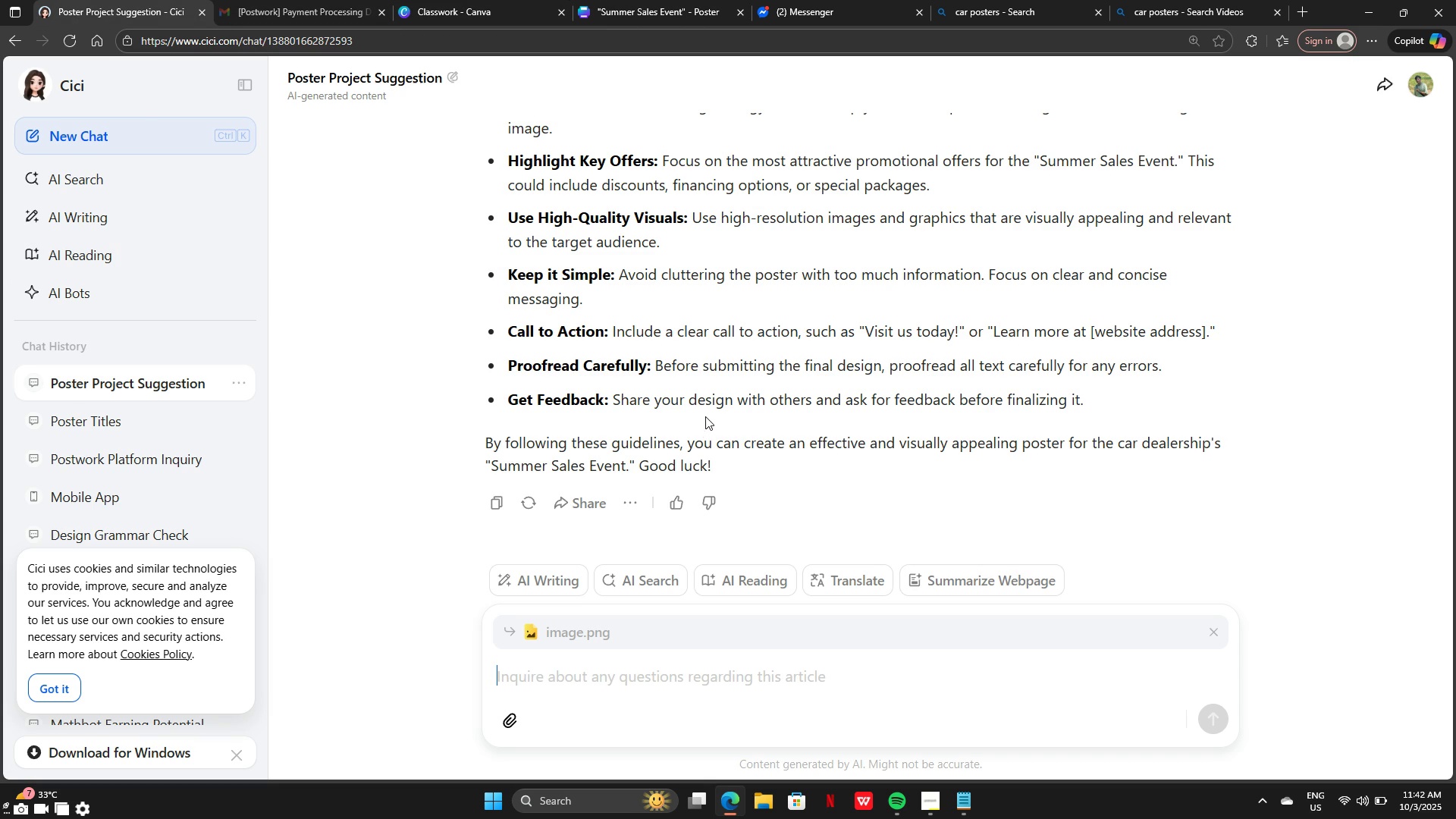 
scroll: coordinate [710, 410], scroll_direction: up, amount: 4.0
 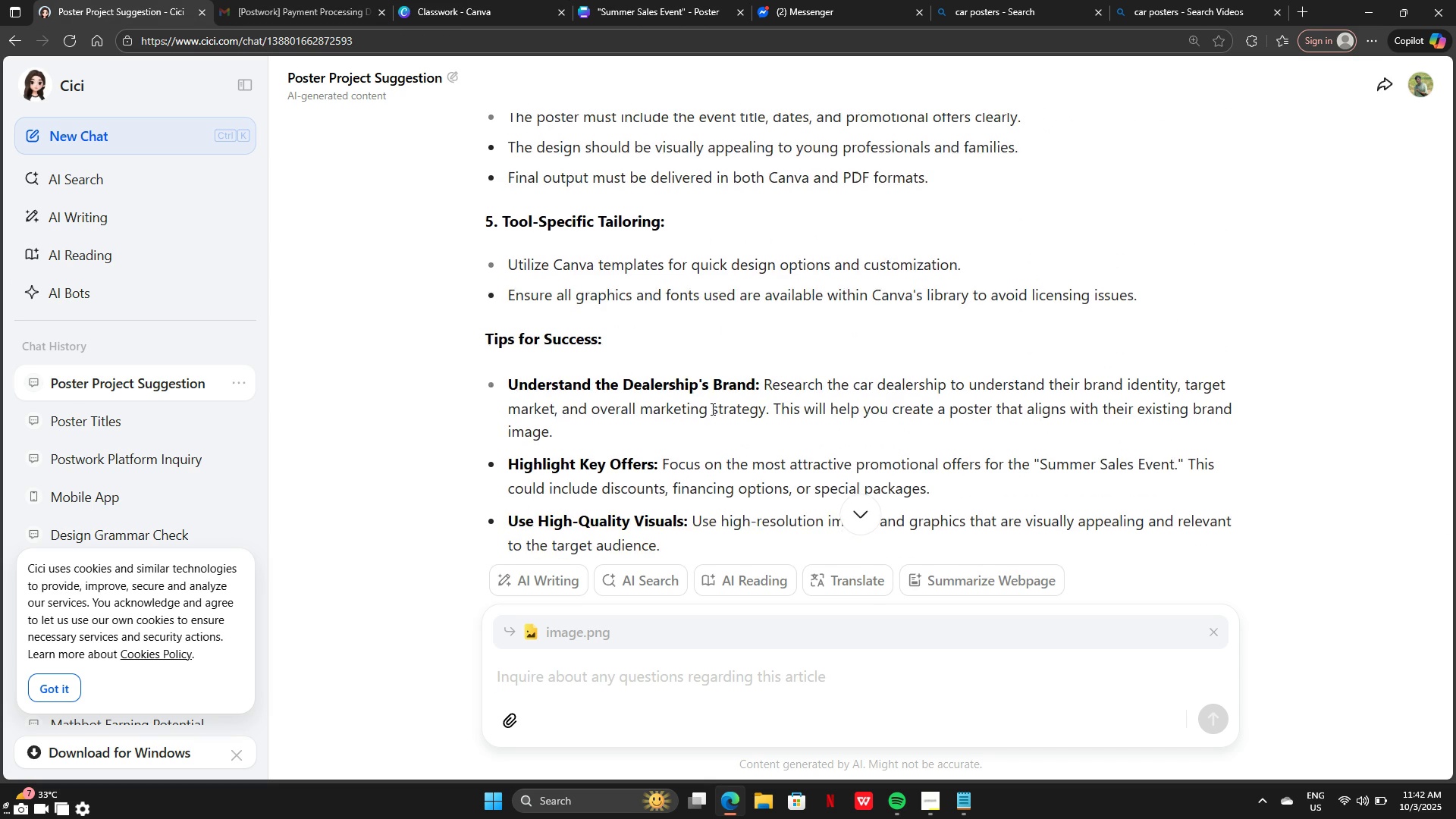 
scroll: coordinate [711, 409], scroll_direction: down, amount: 2.0
 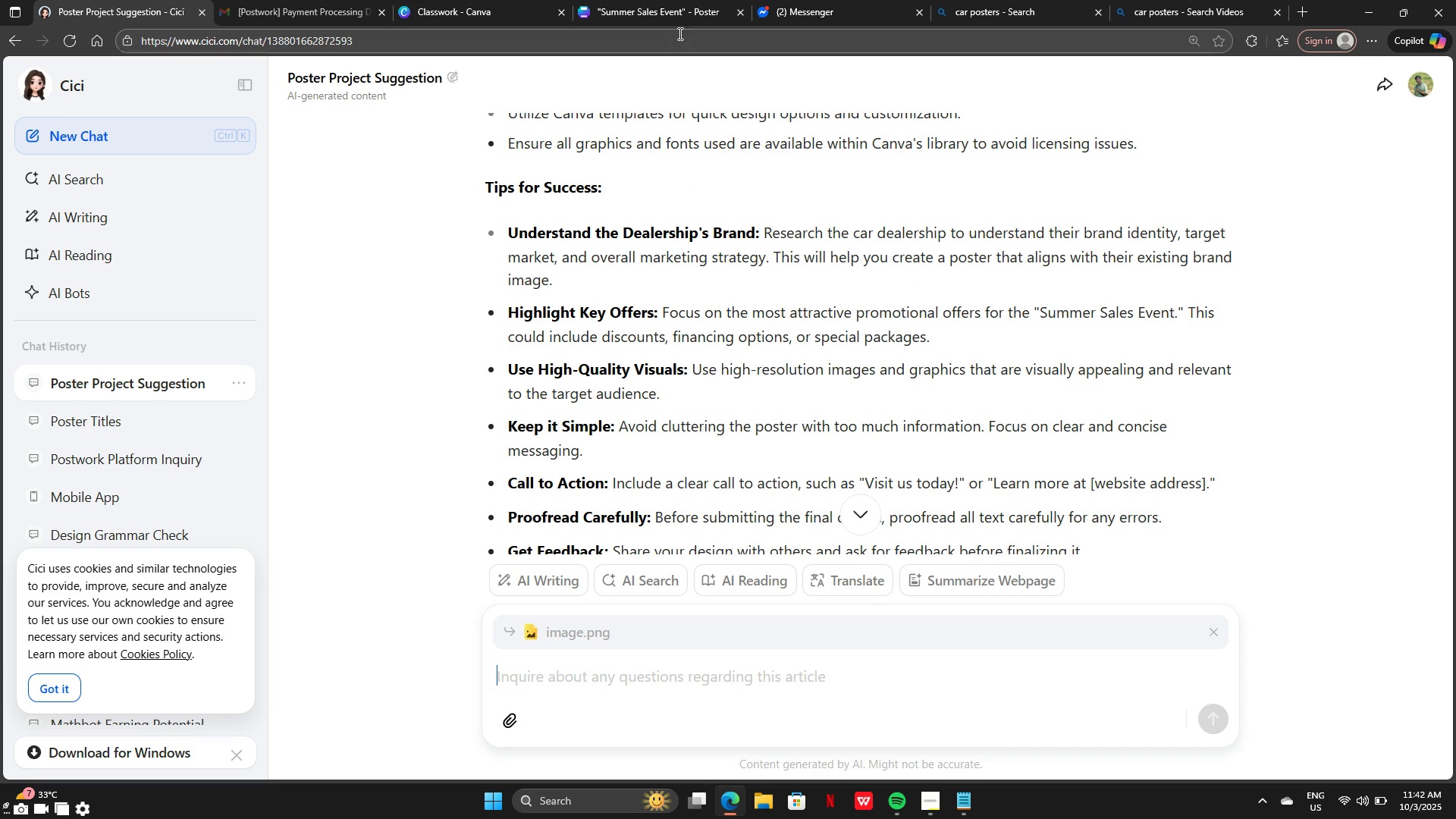 
left_click([631, 5])
 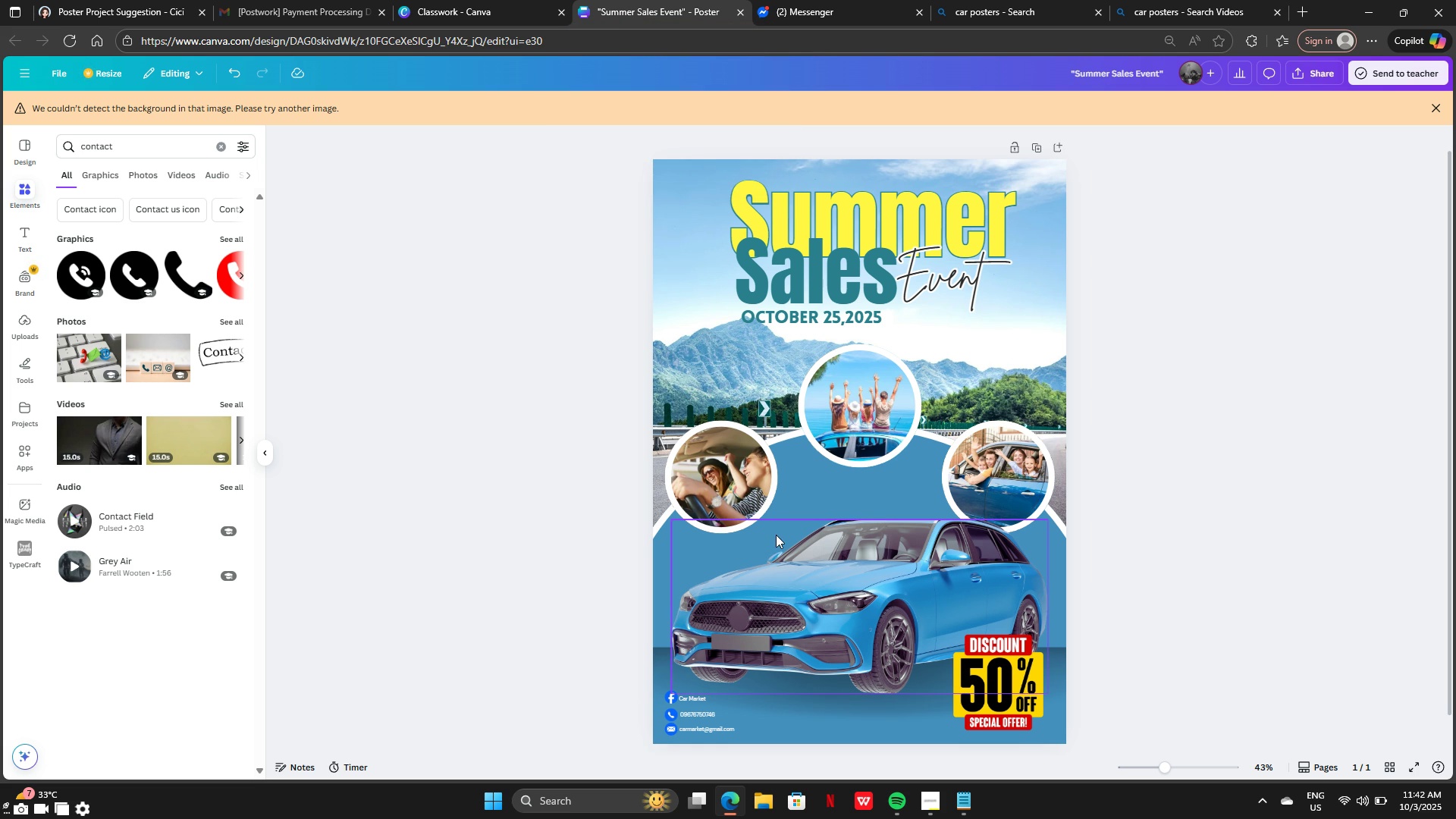 
scroll: coordinate [776, 535], scroll_direction: down, amount: 1.0
 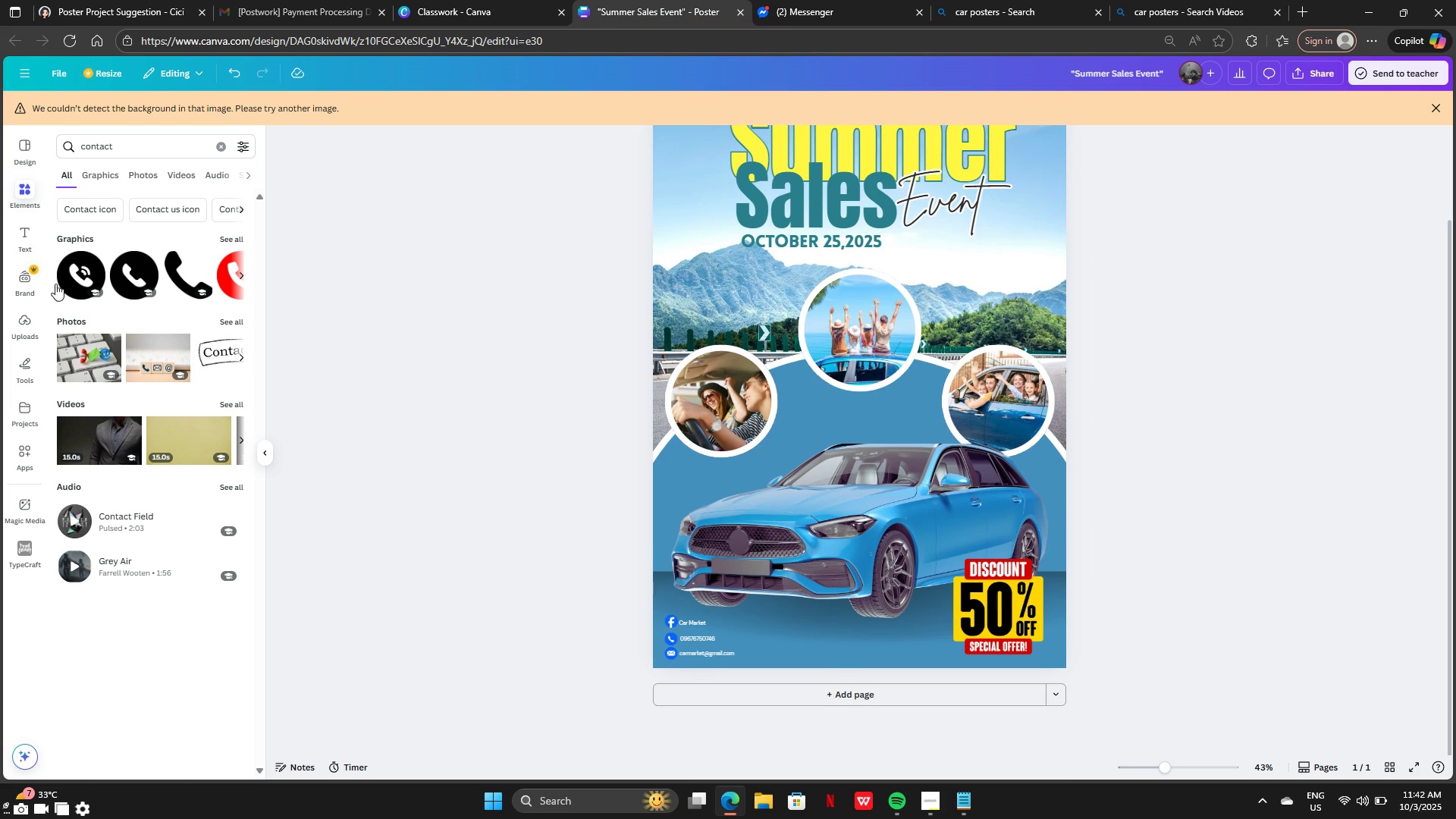 
left_click([14, 231])
 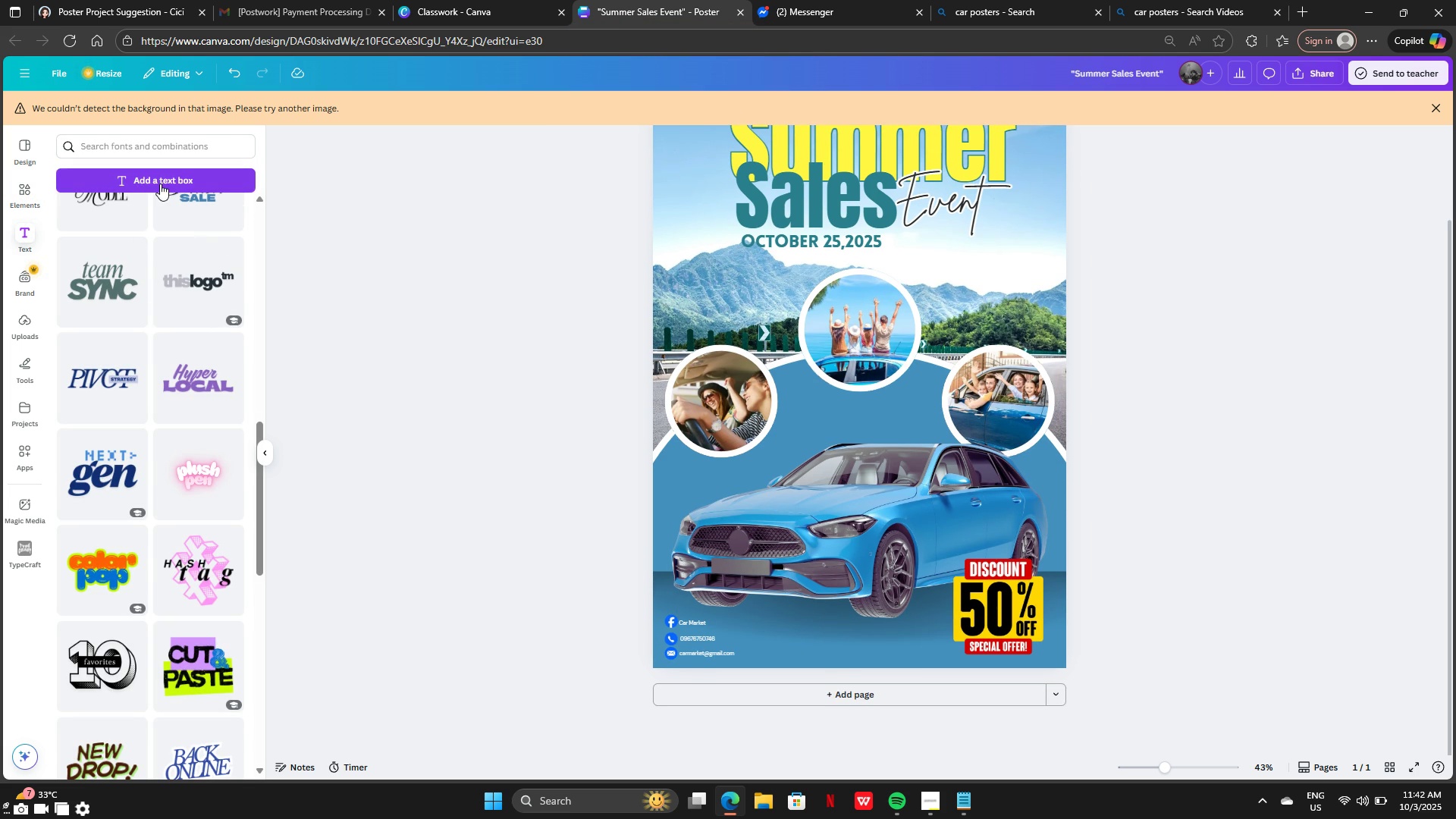 
left_click([160, 184])
 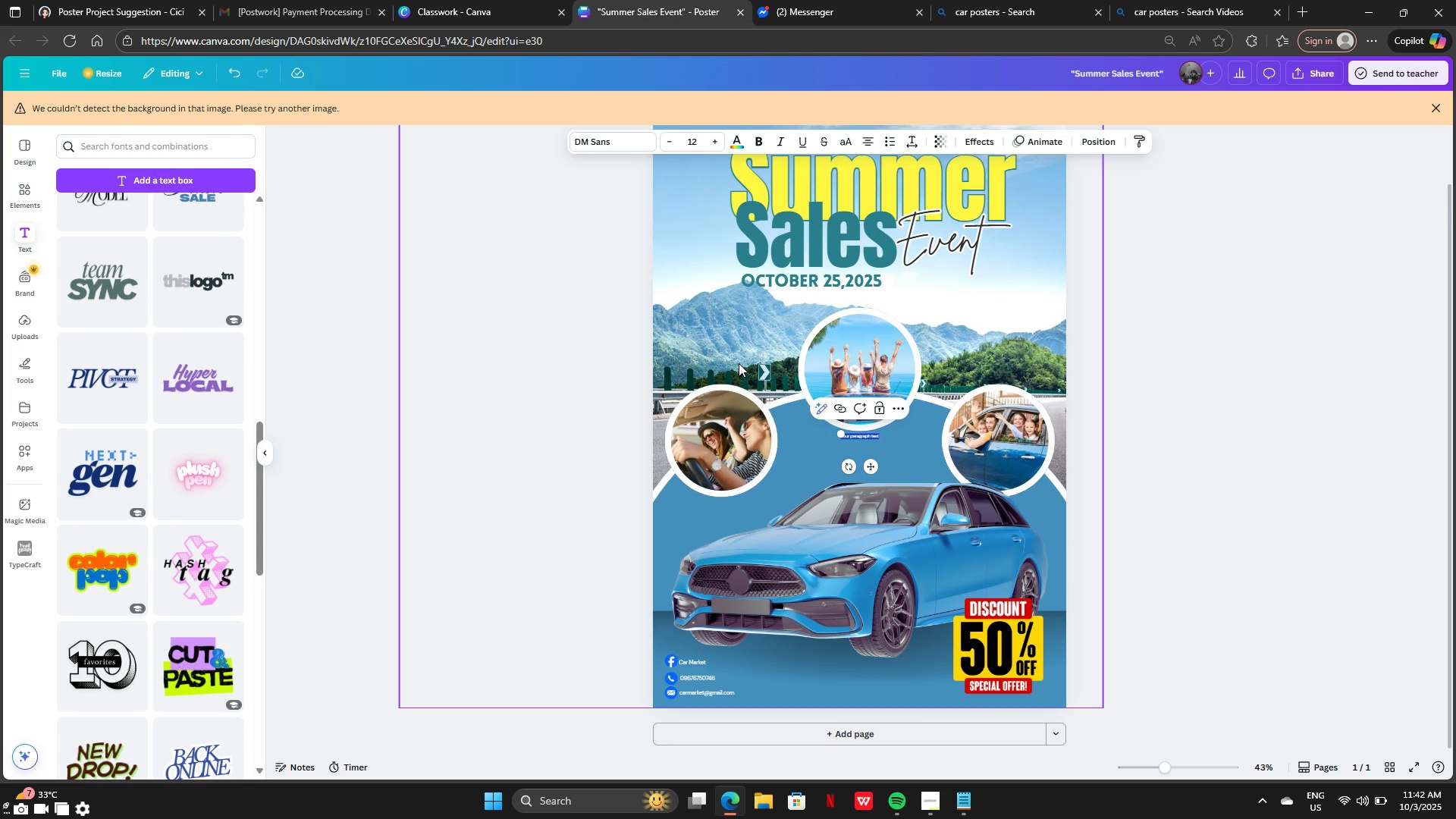 
type(Visit us Today!)